 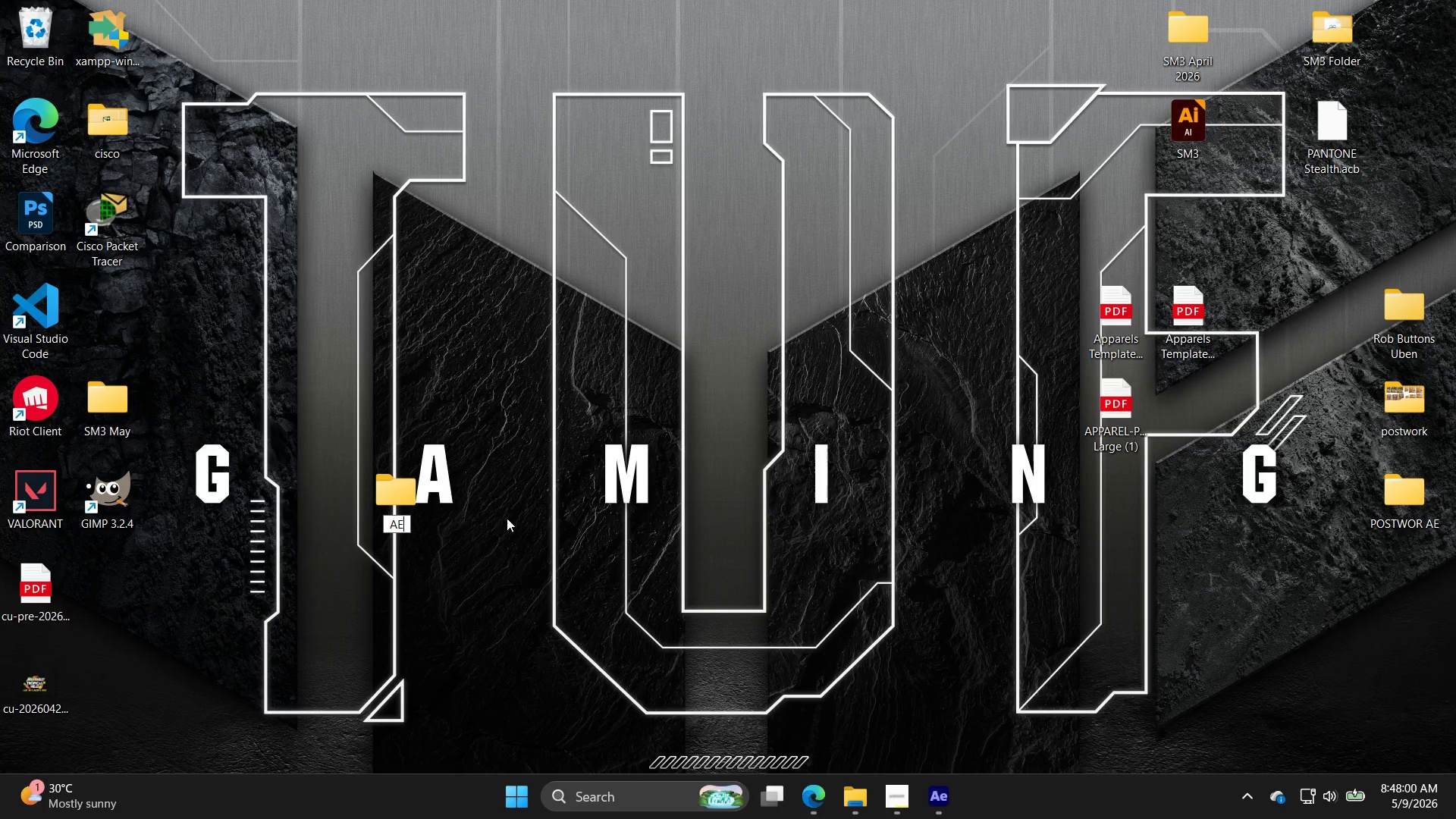 
key(Space)
 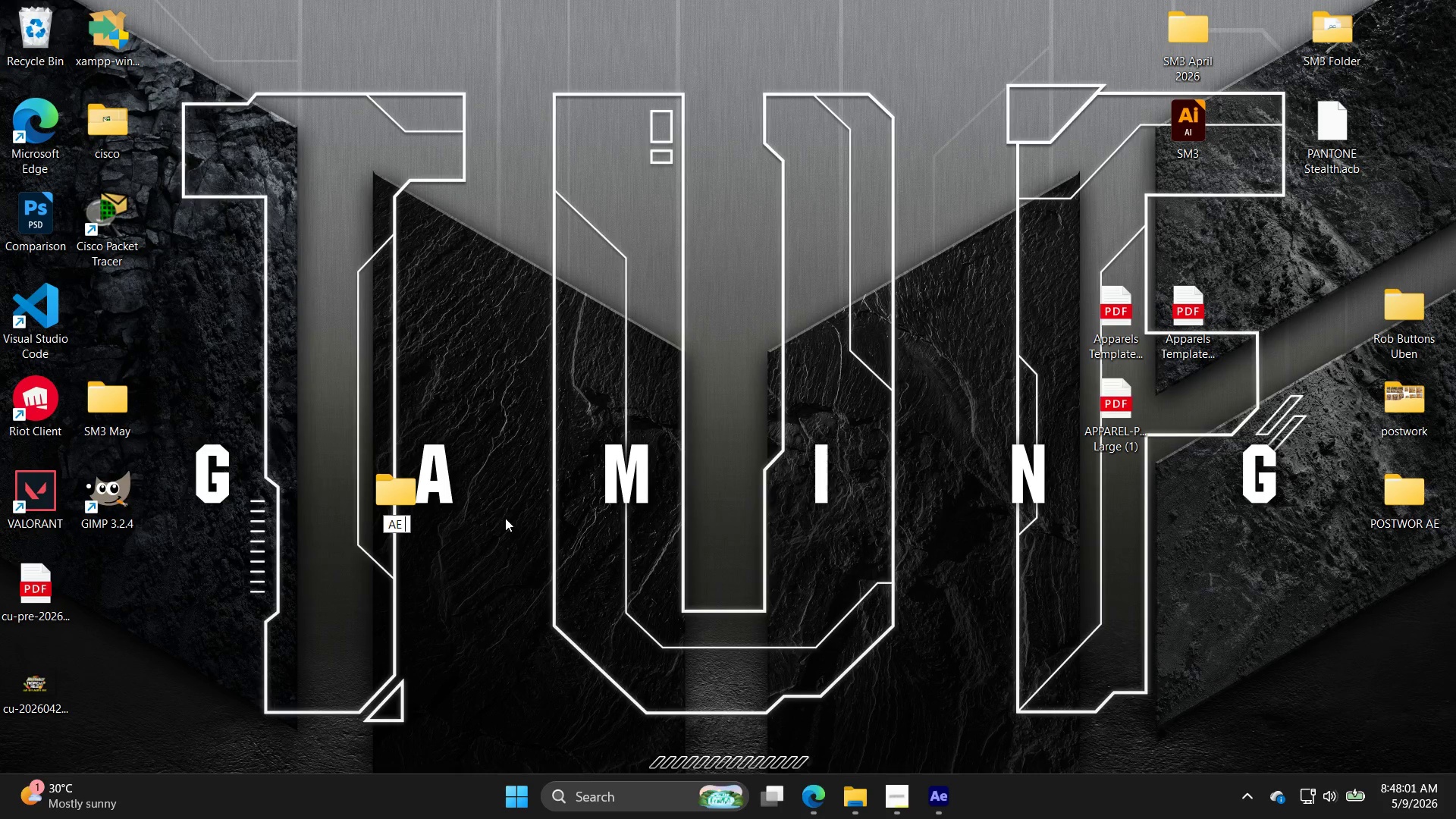 
key(Control+ControlLeft)
 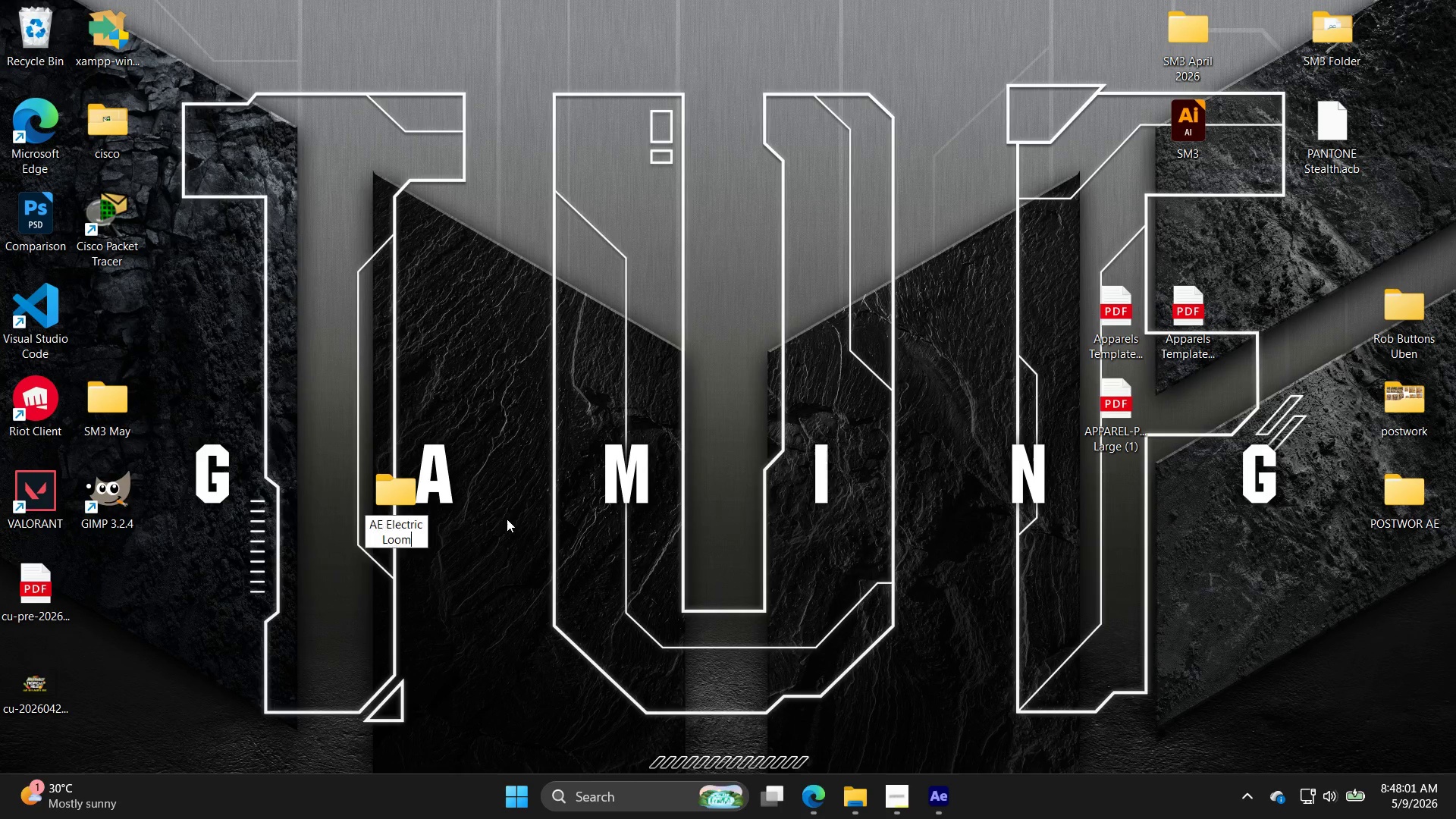 
key(Control+V)
 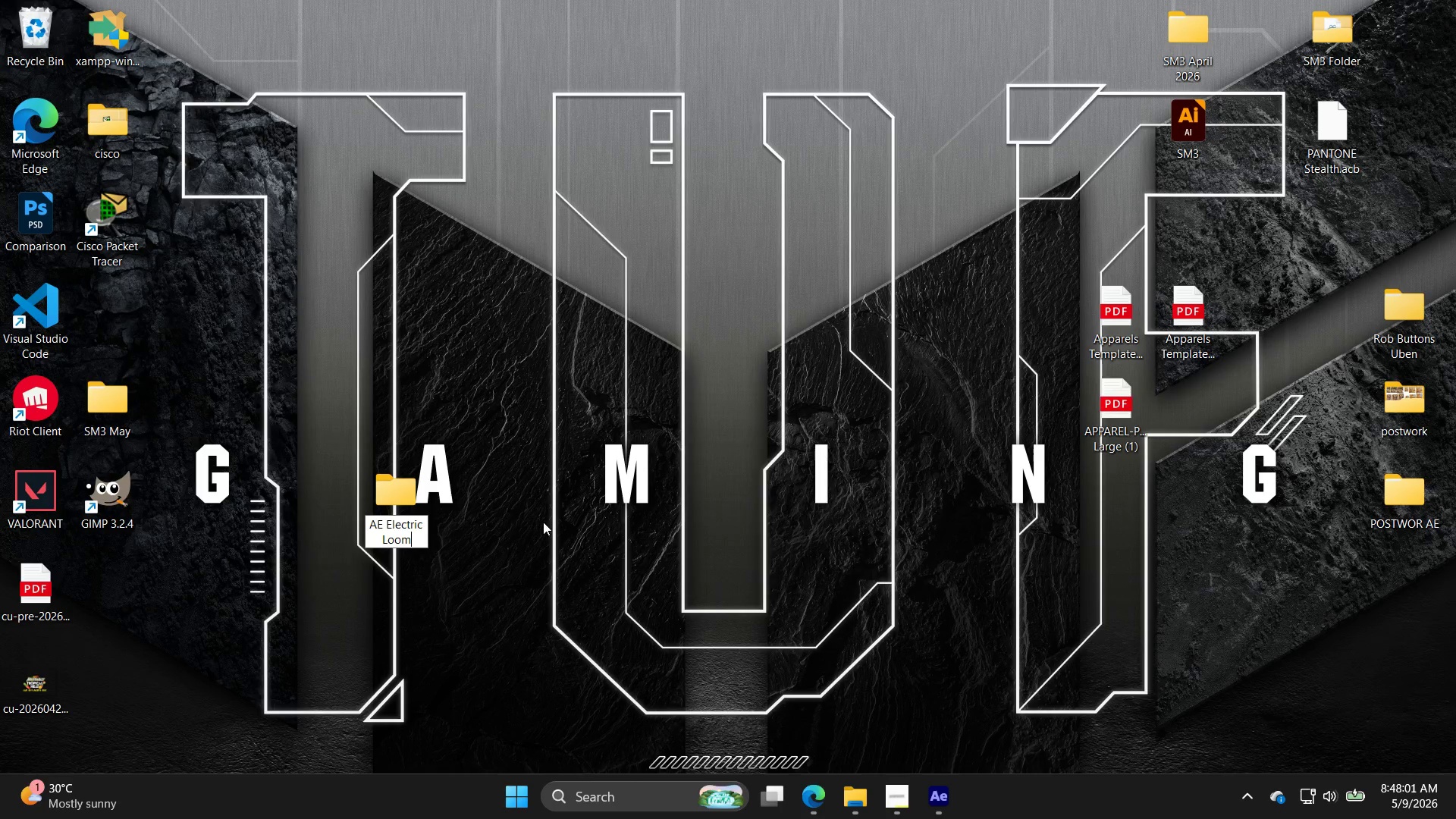 
left_click([544, 520])
 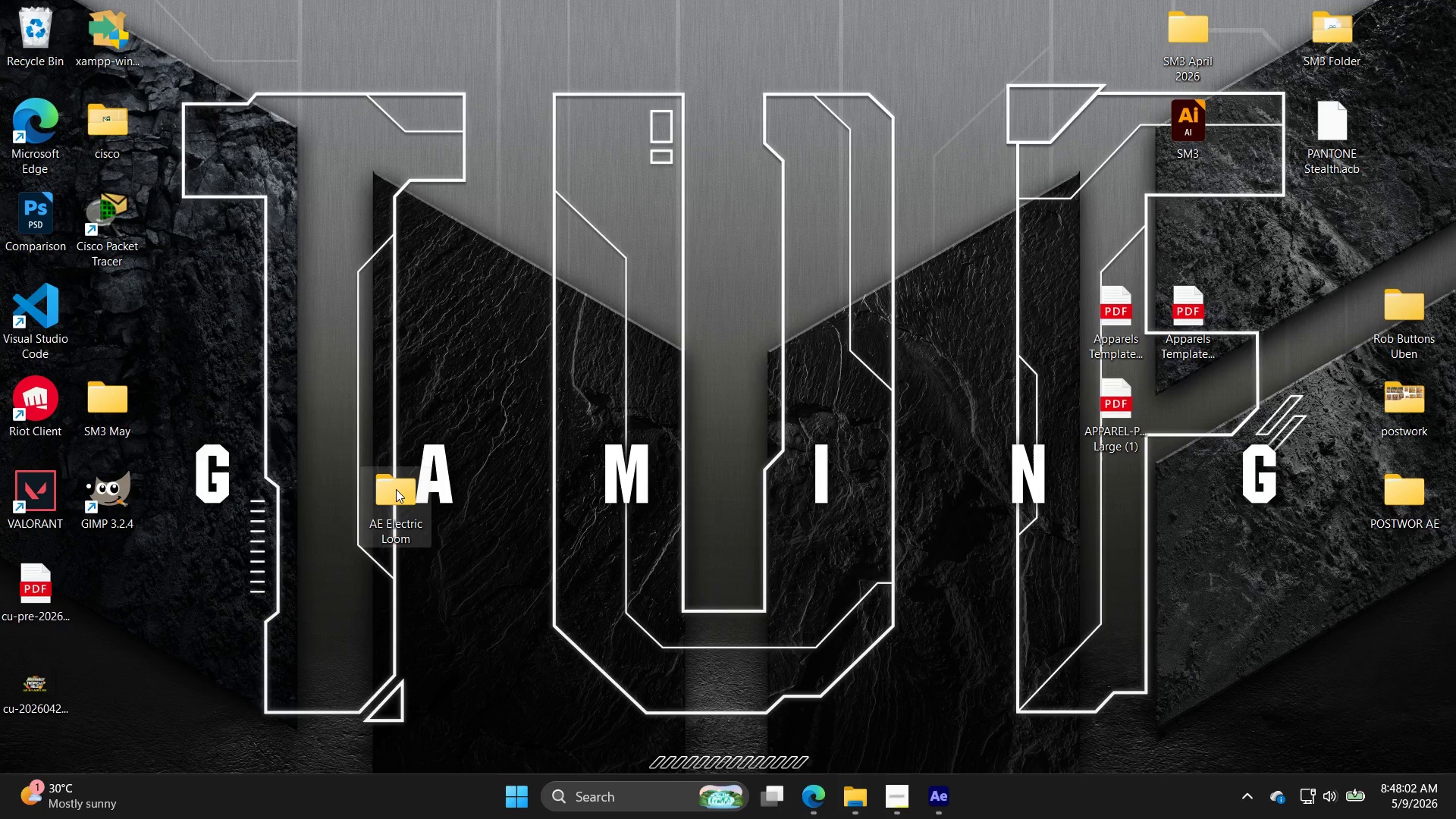 
double_click([396, 489])
 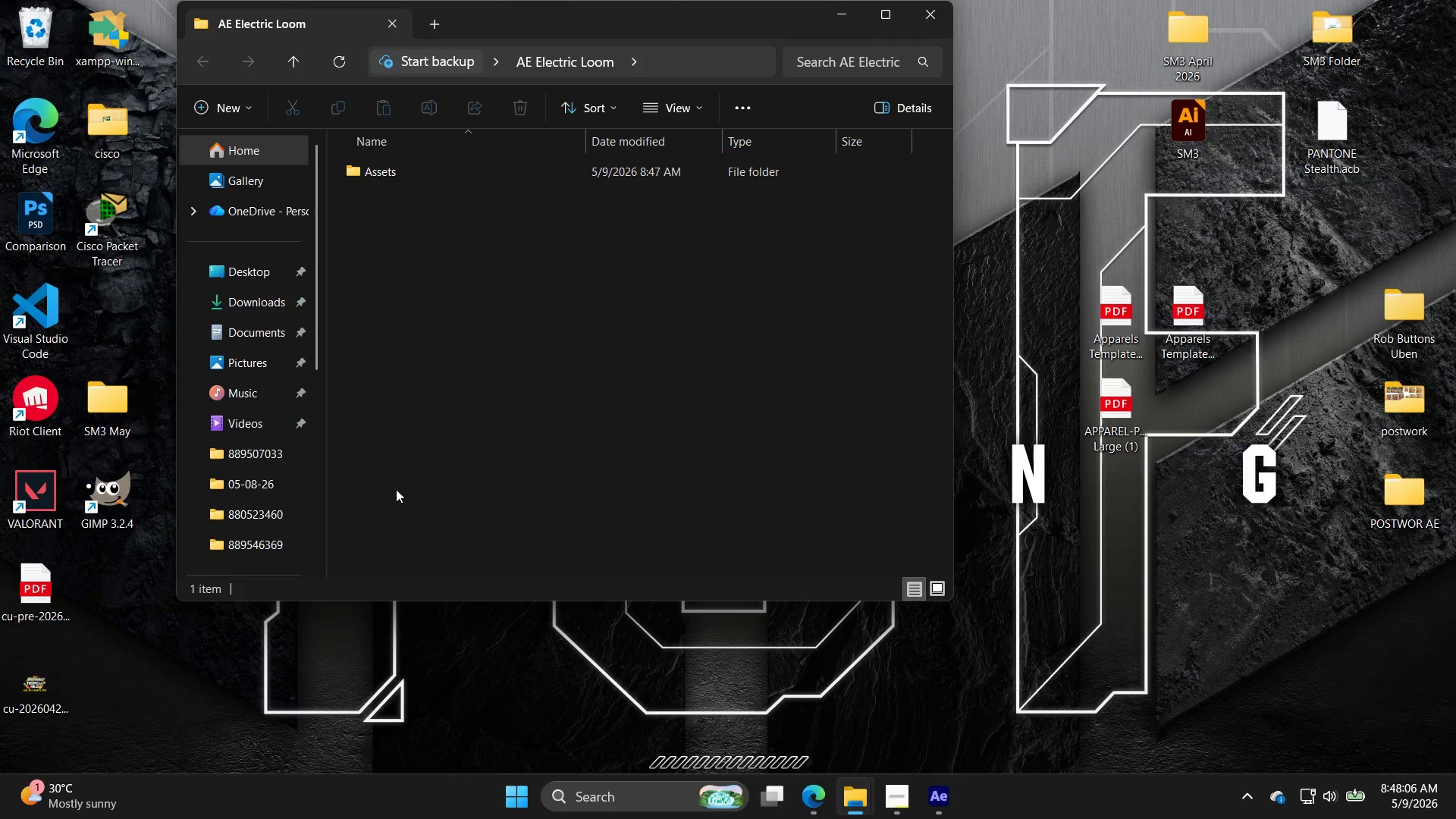 
left_click([890, 795])